 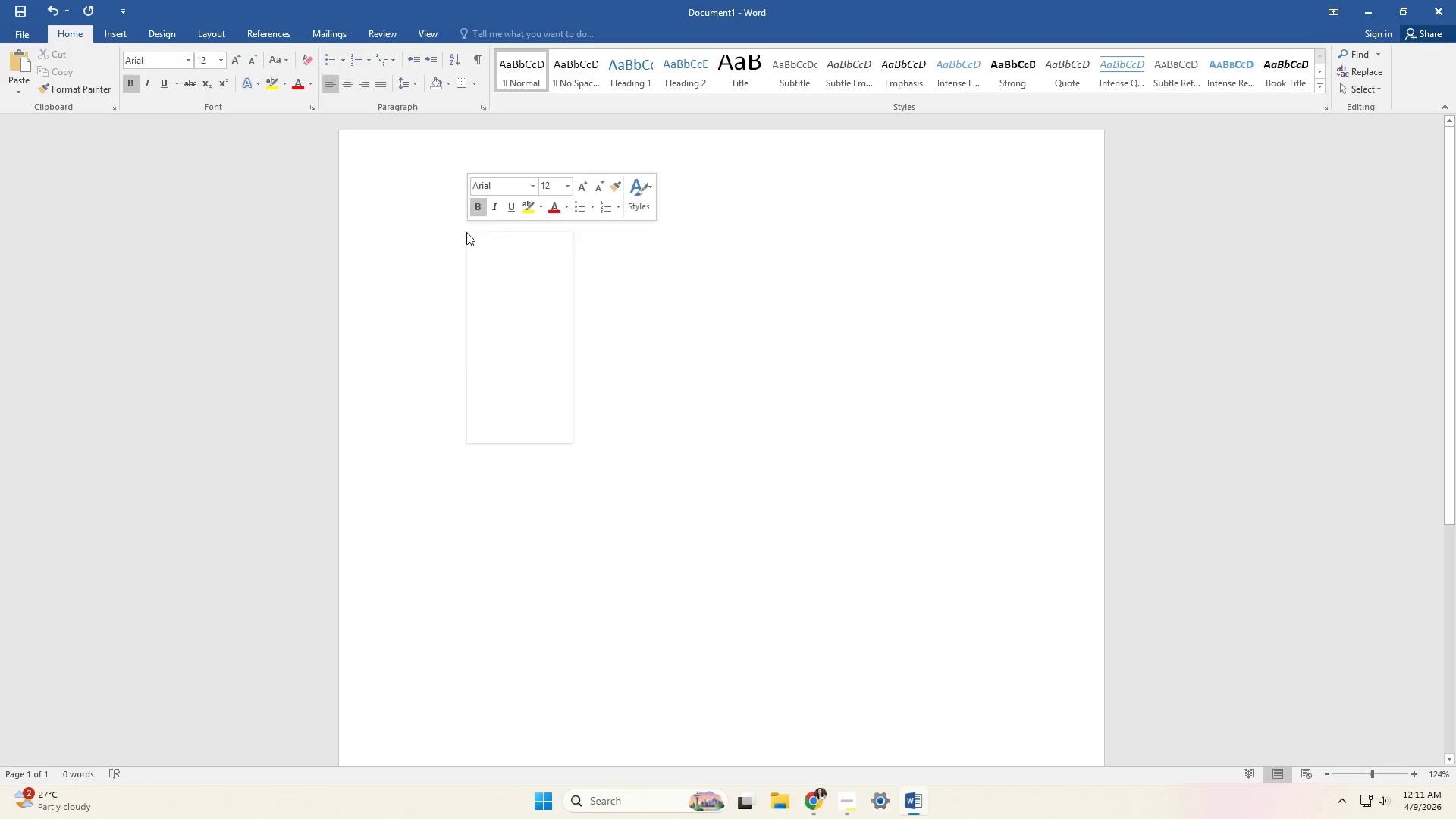 
left_click([540, 307])
 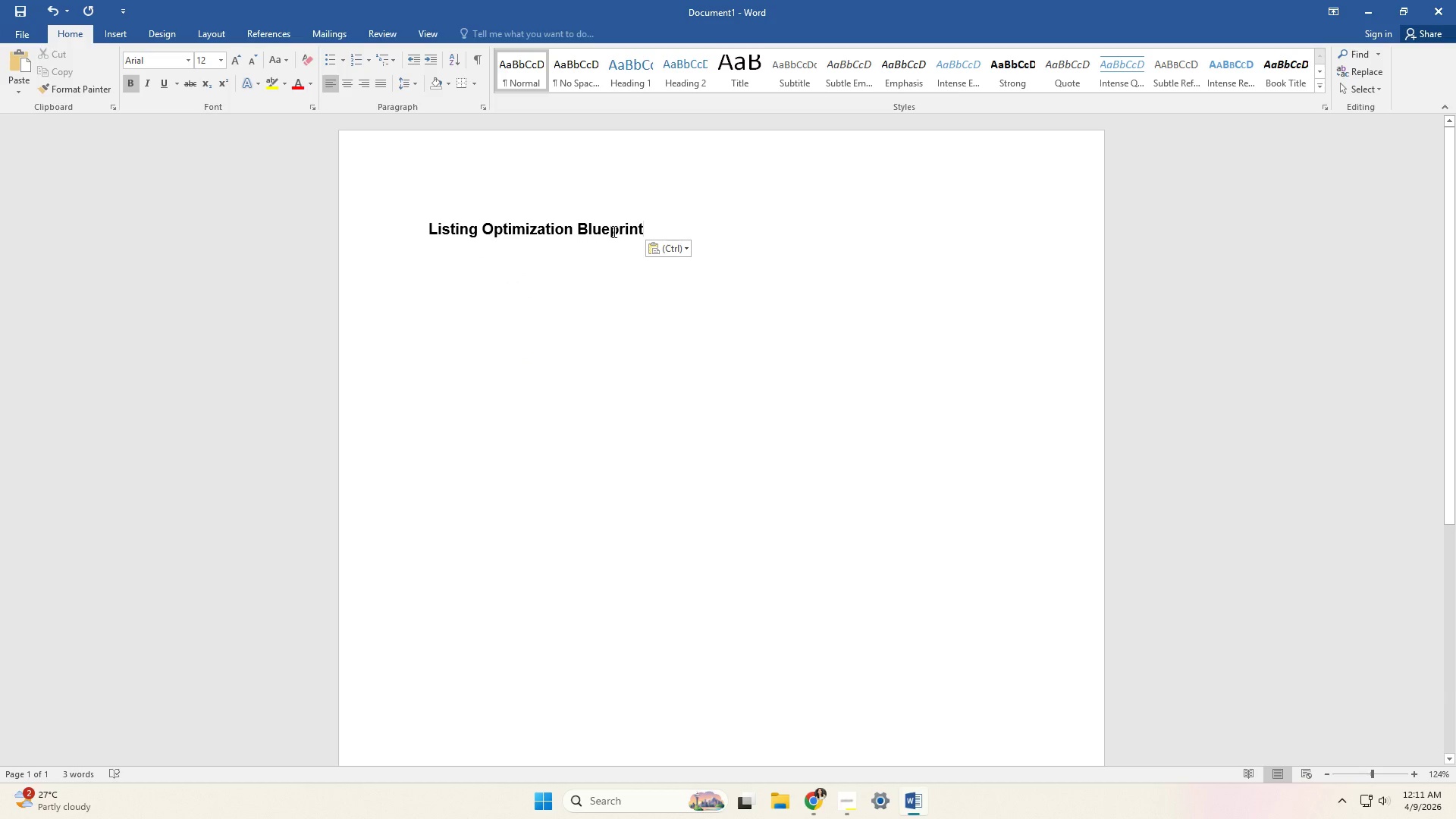 
left_click_drag(start_coordinate=[668, 226], to_coordinate=[406, 231])
 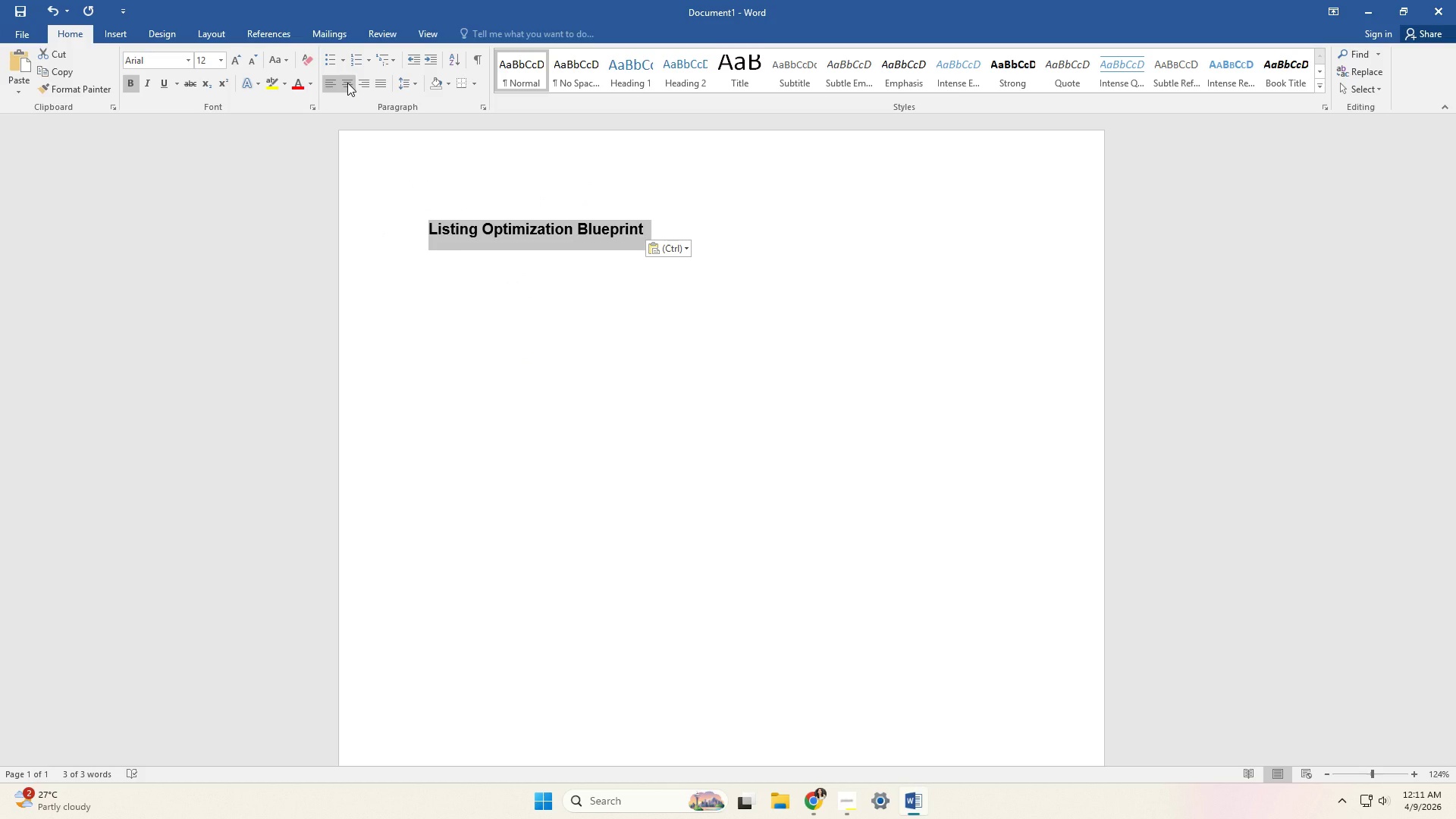 
left_click([347, 83])
 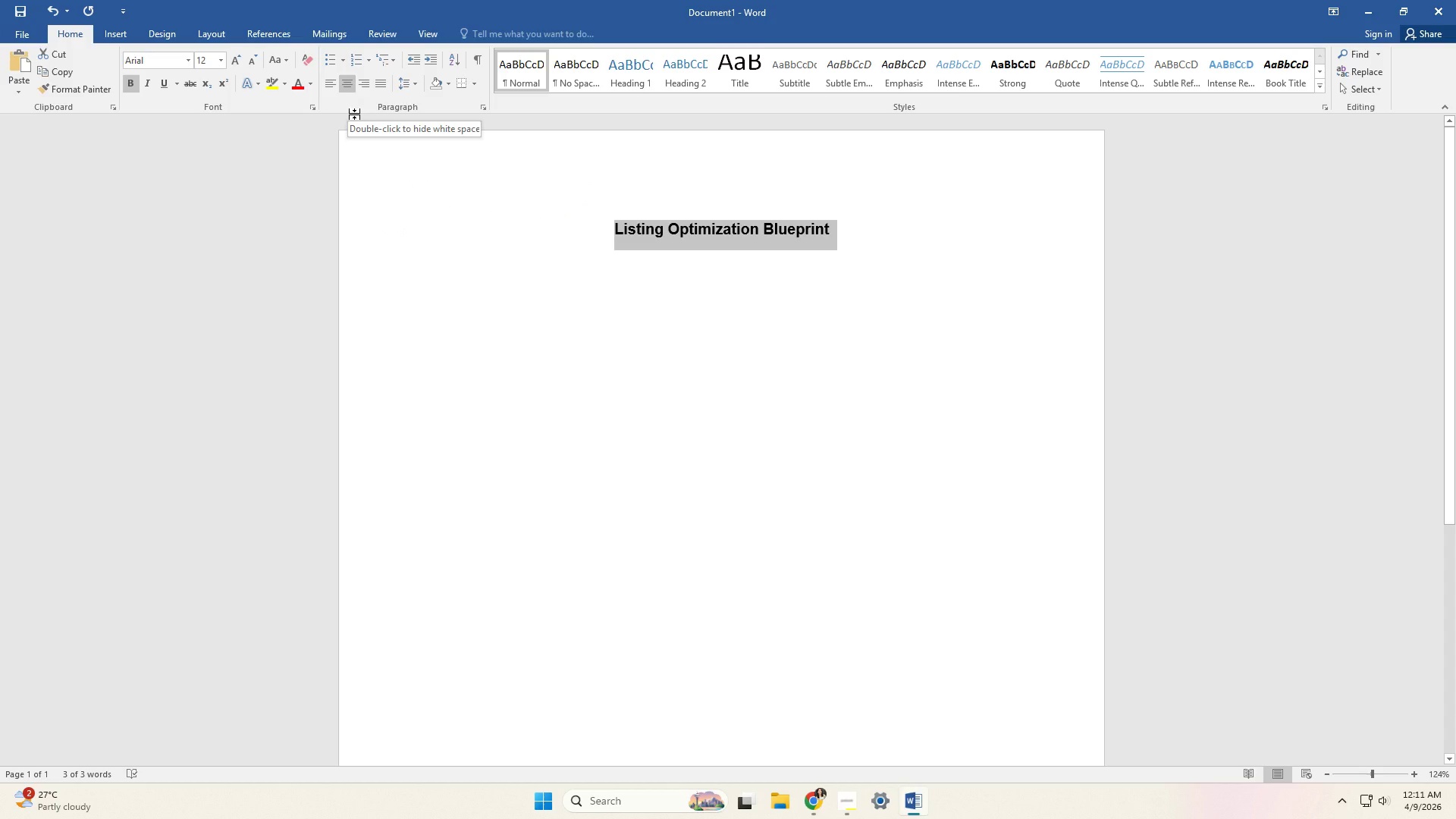 
wait(5.62)
 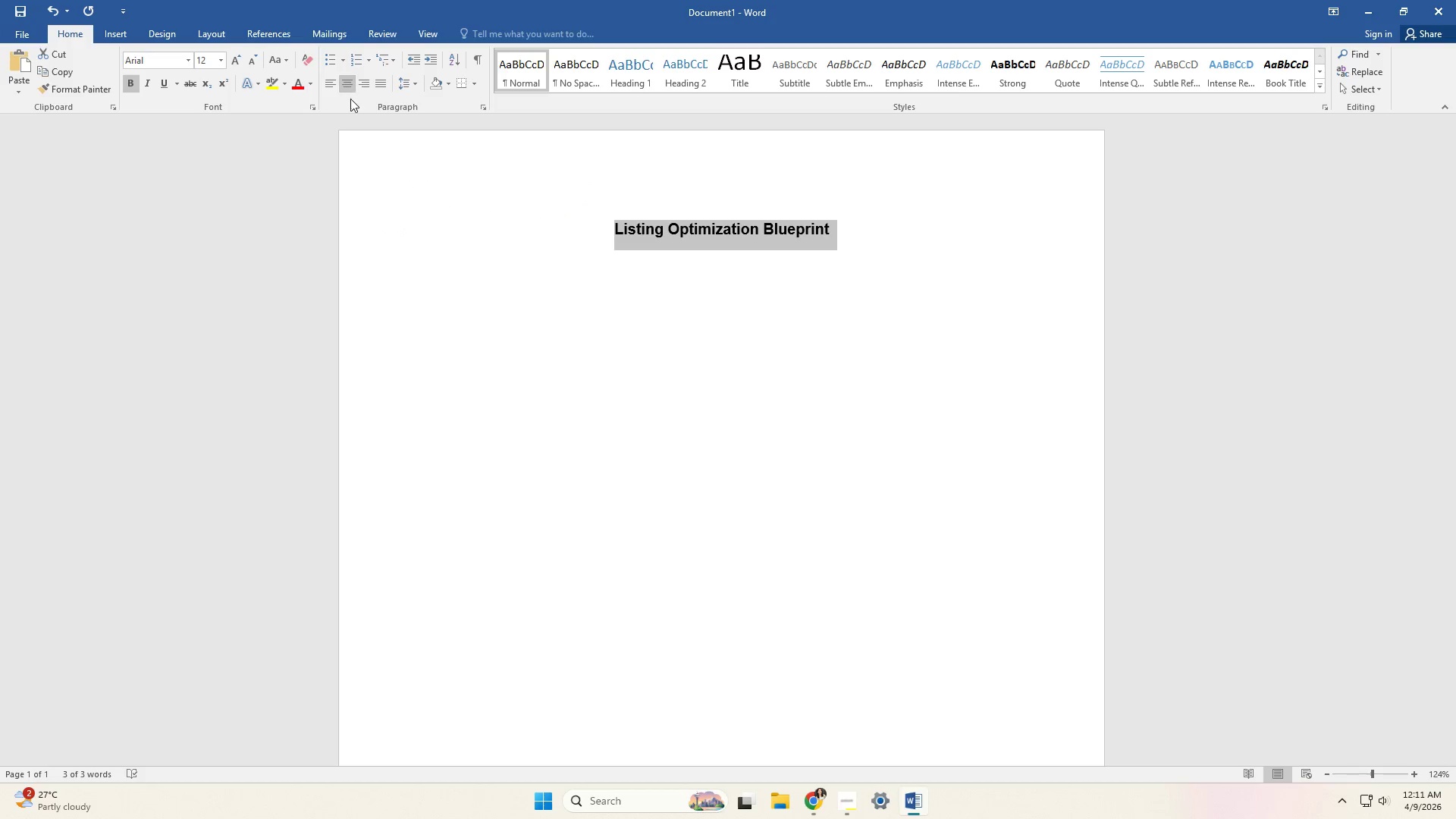 
left_click([409, 79])
 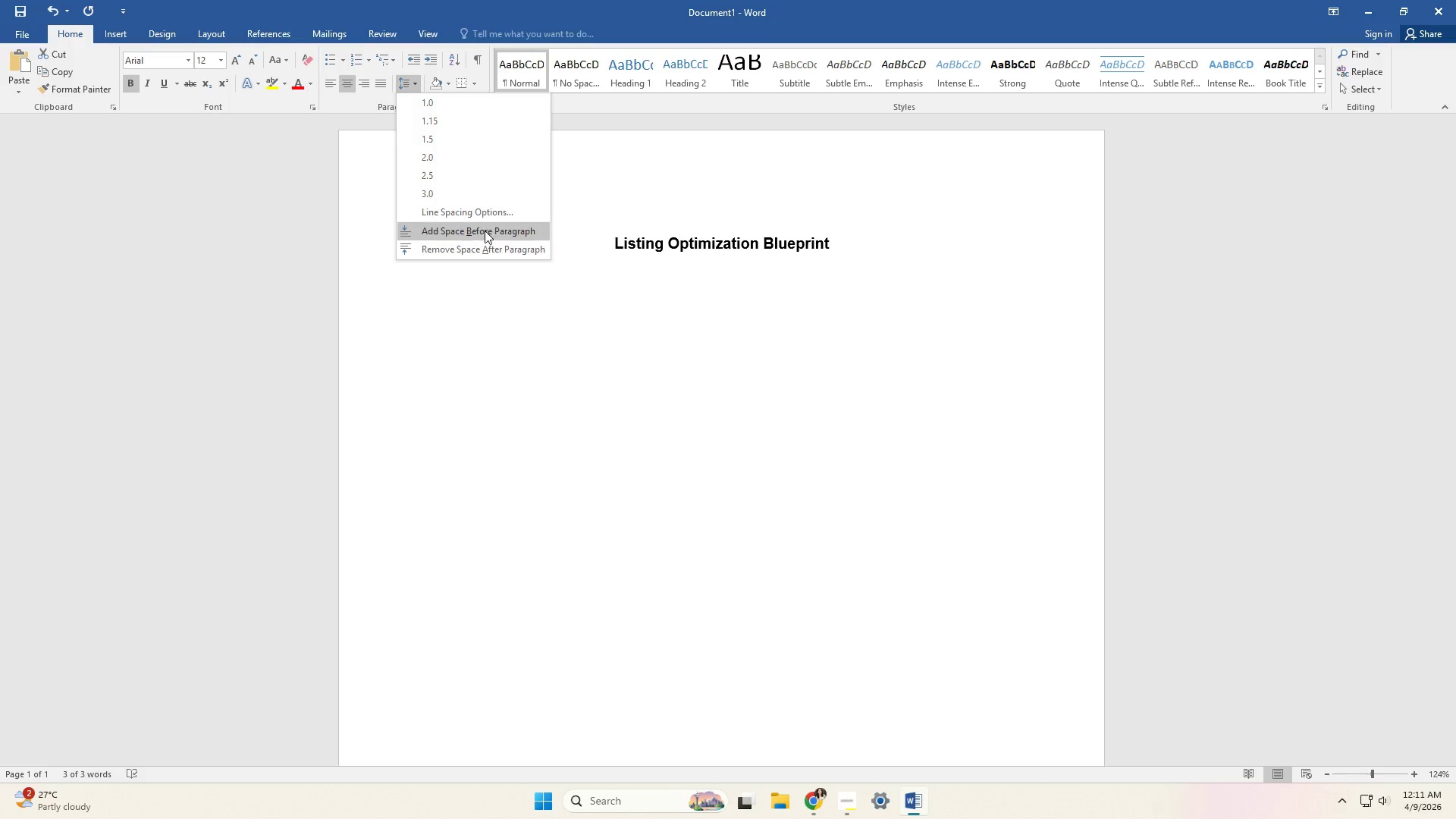 
left_click([477, 250])
 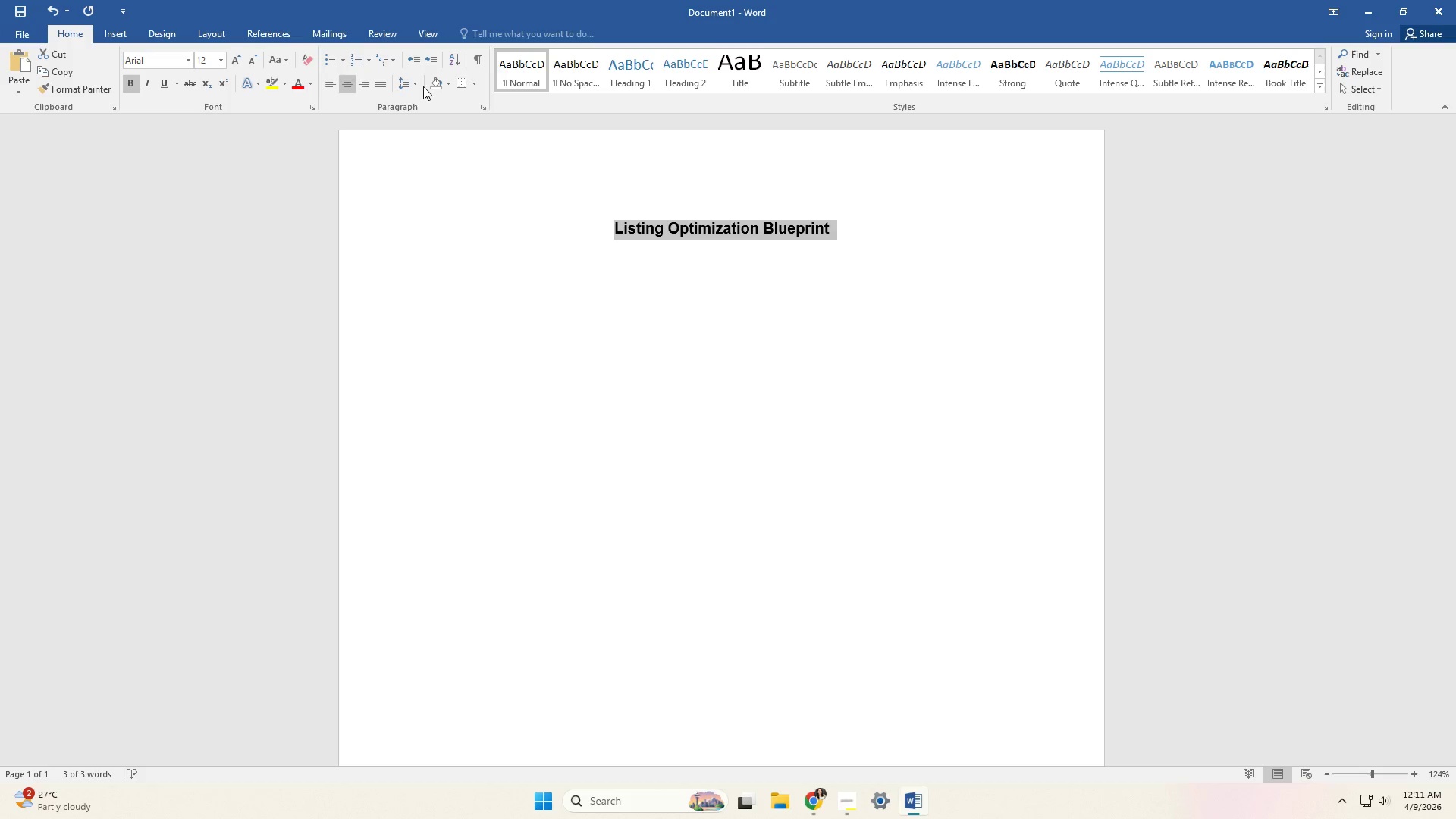 
left_click([418, 84])
 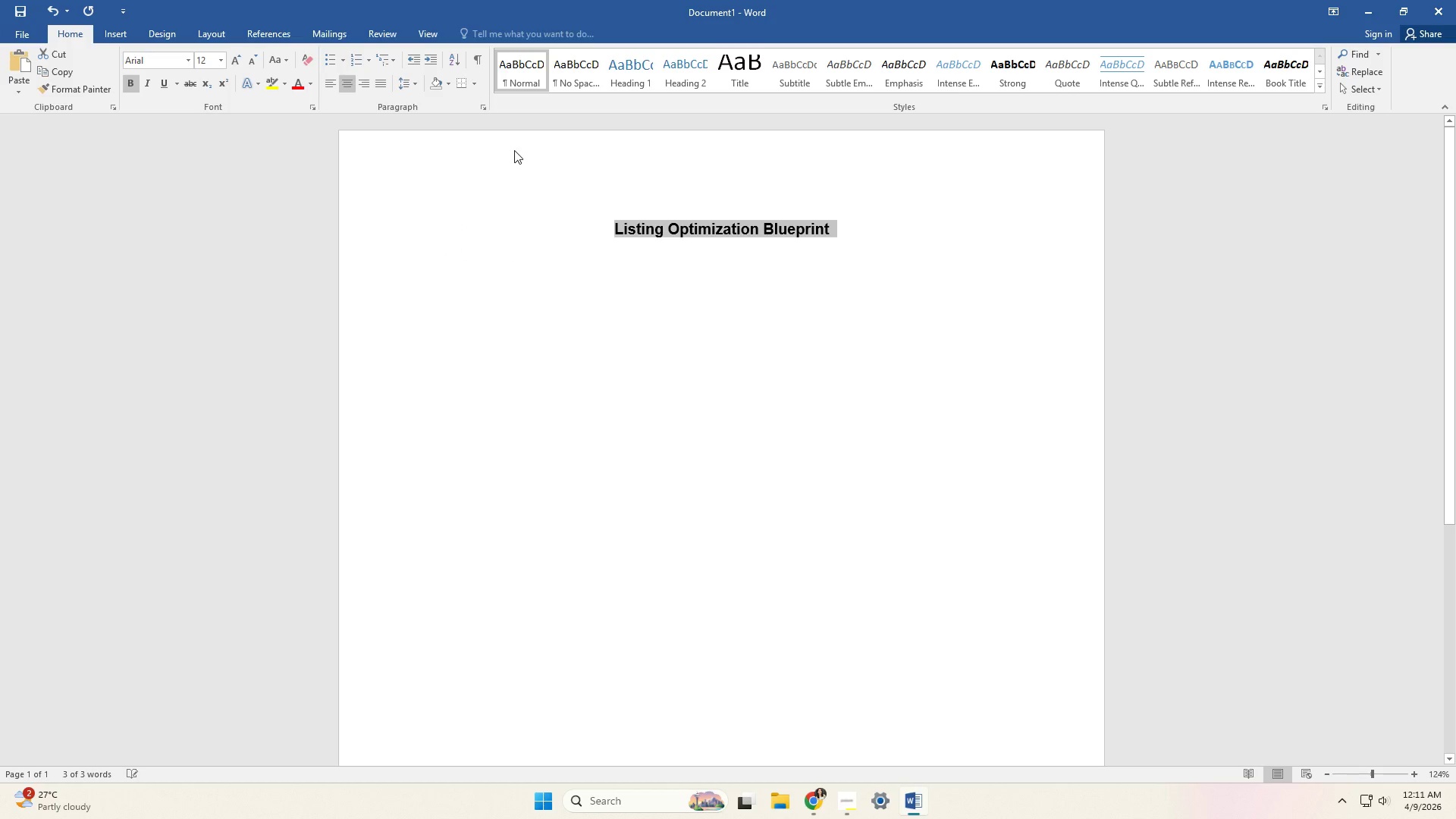 
double_click([759, 249])
 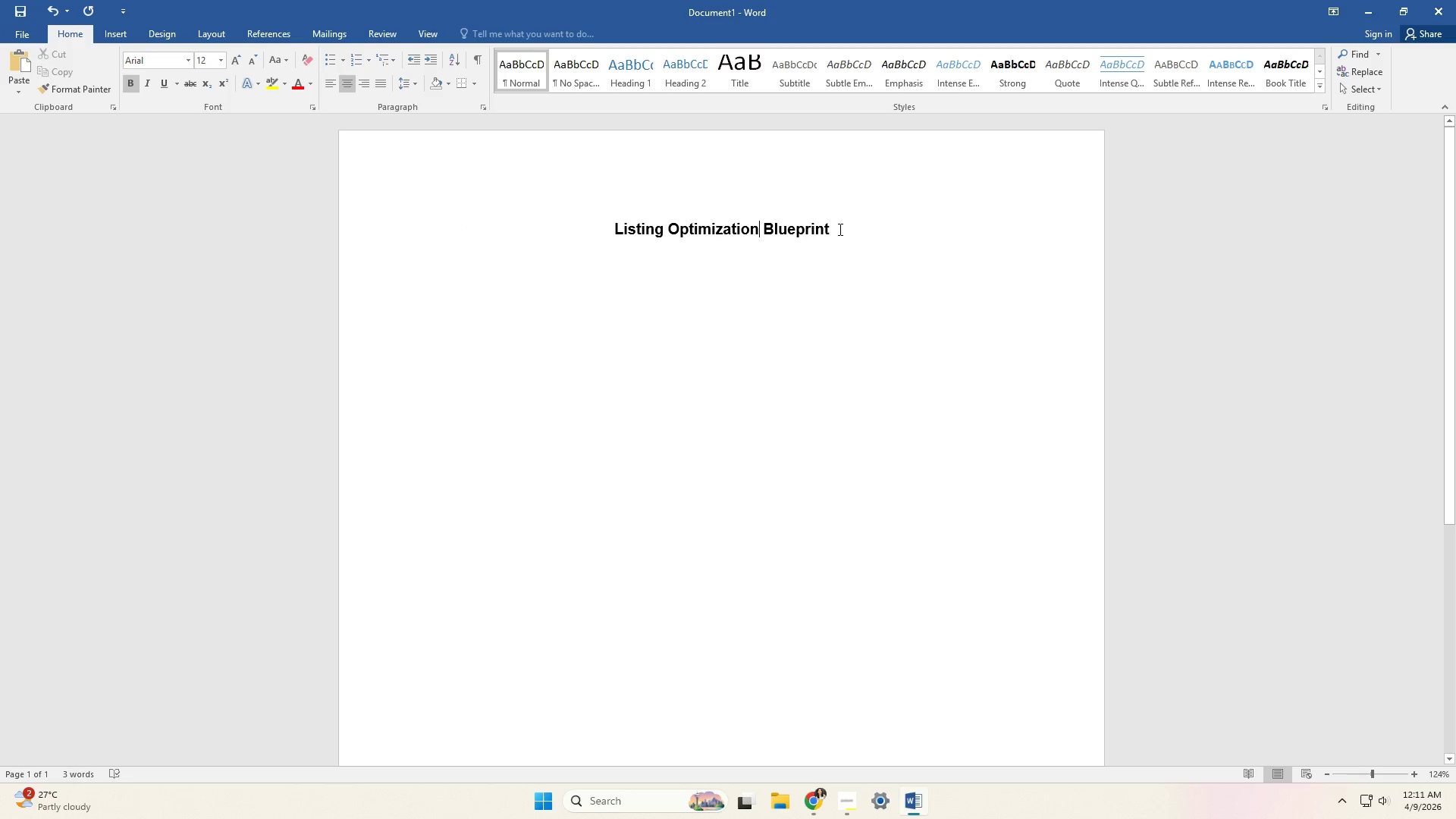 
triple_click([844, 228])
 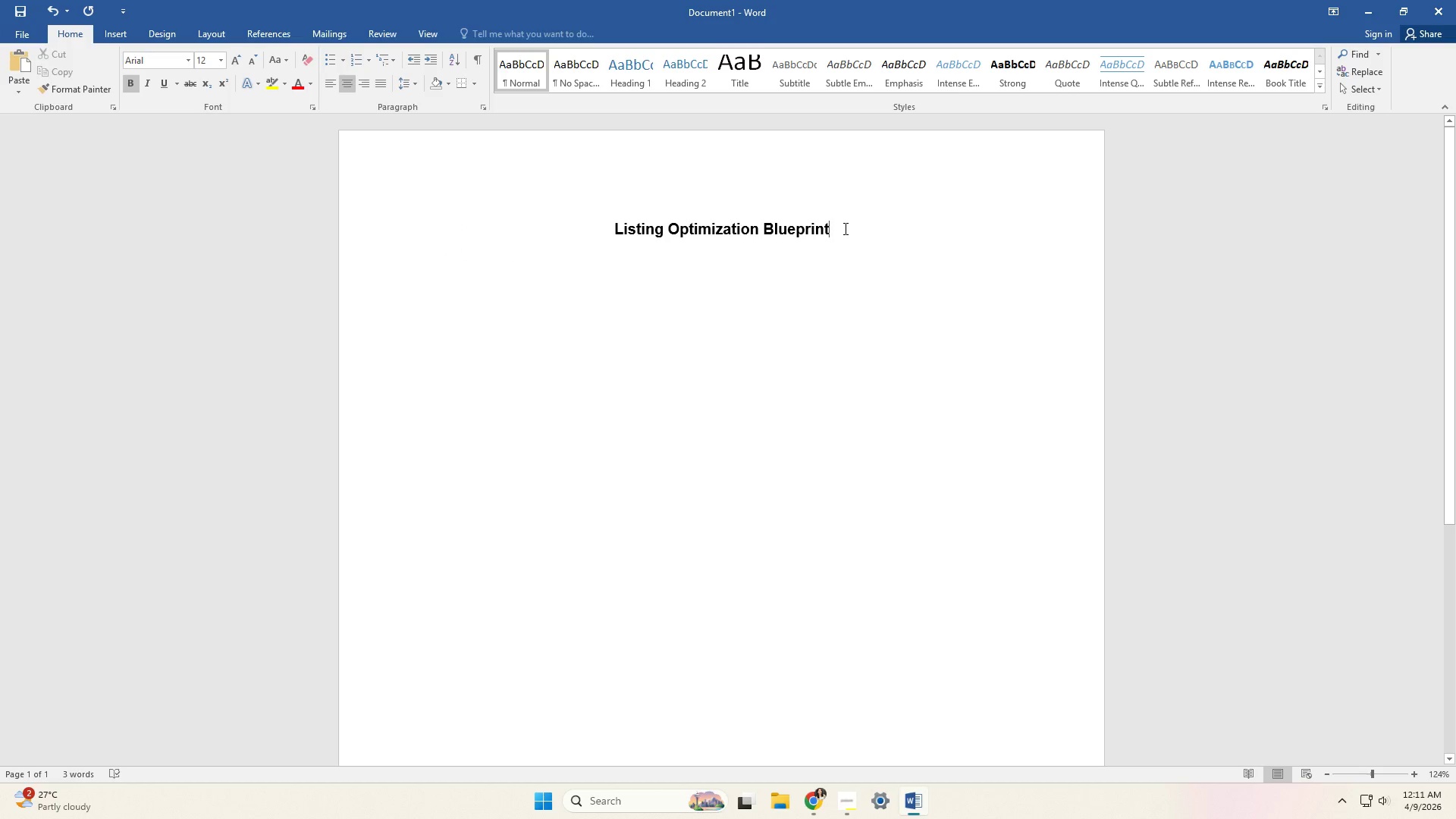 
key(Enter)
 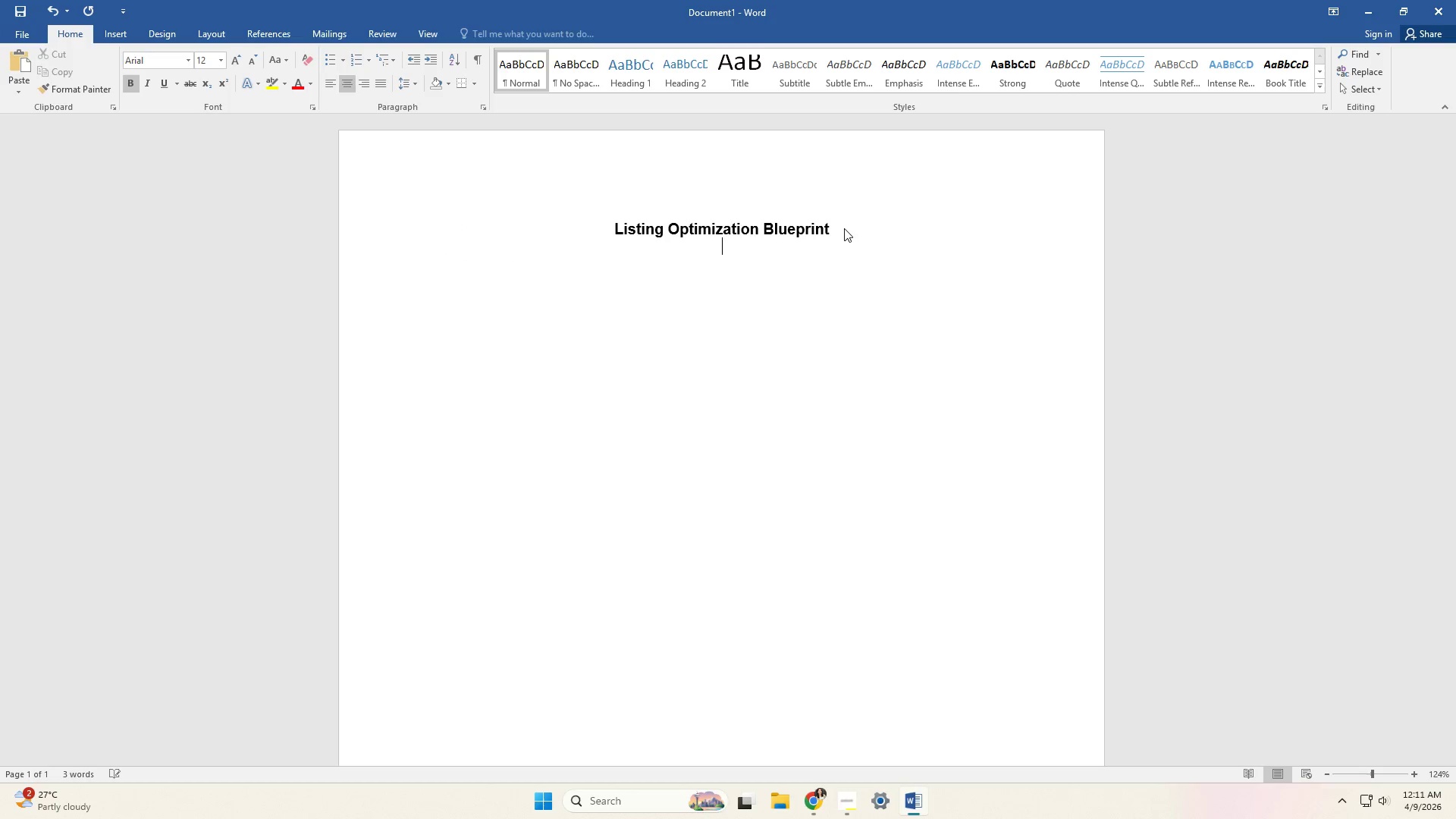 
key(Backspace)
 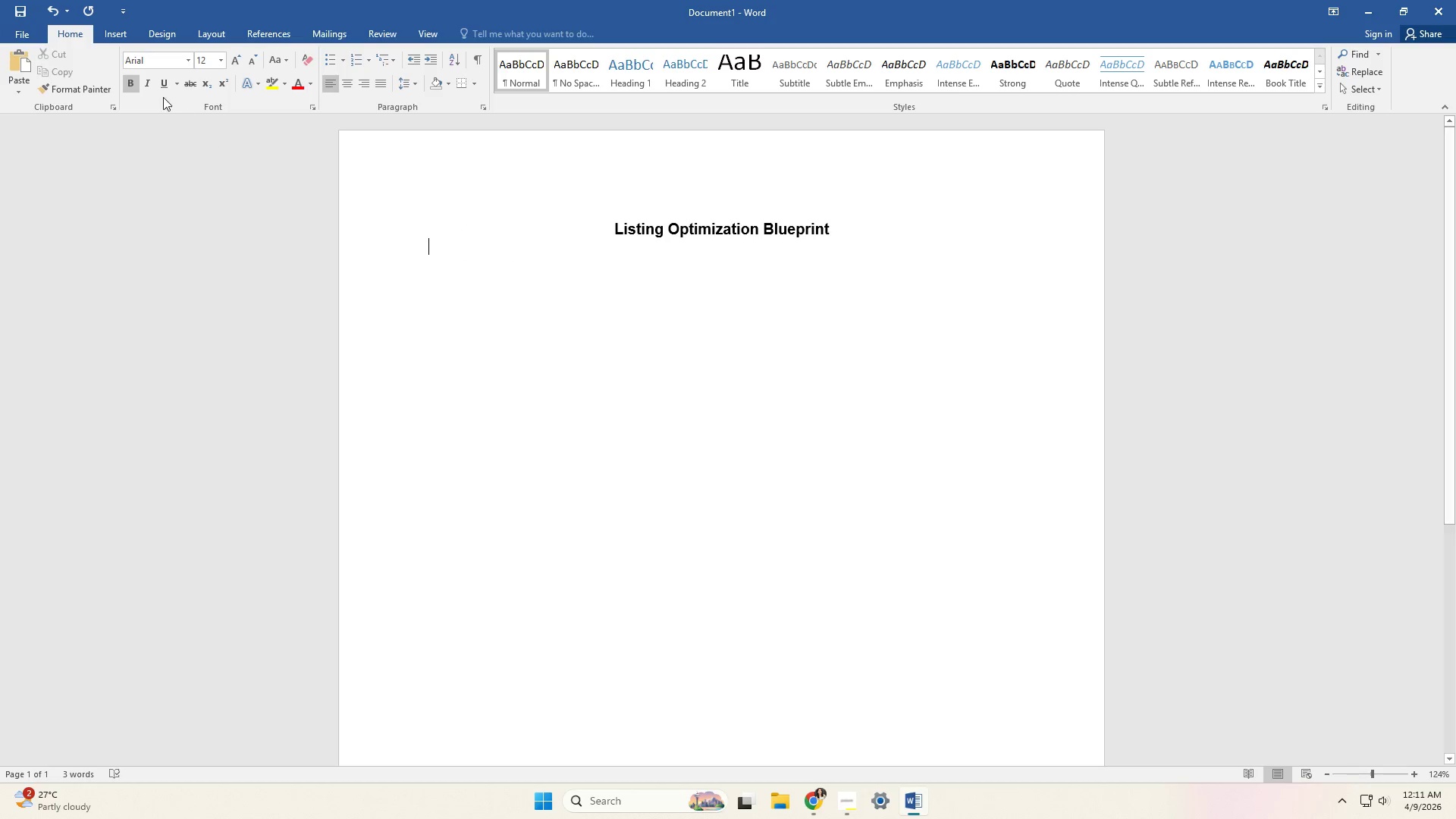 
left_click([134, 82])
 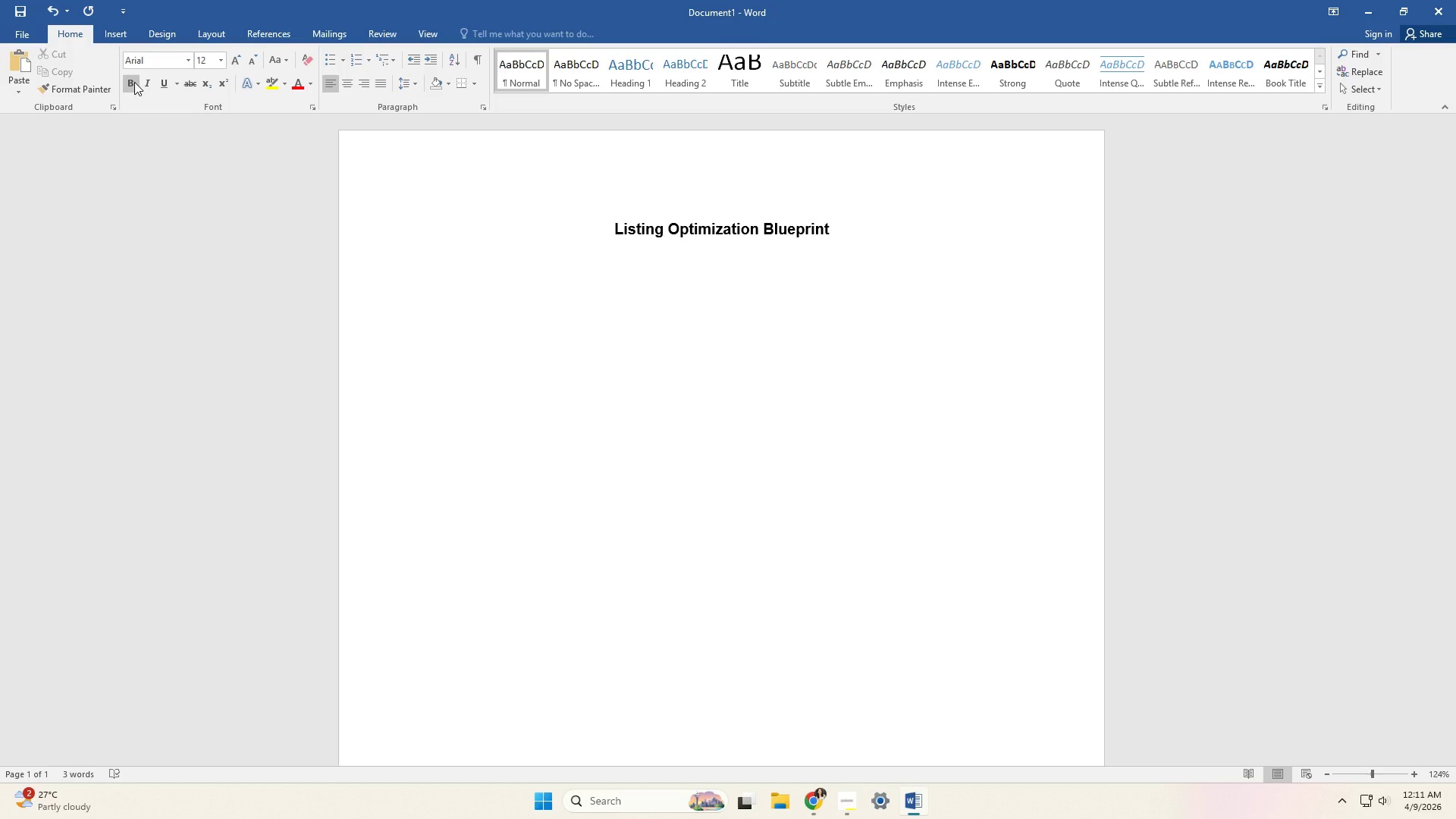 
key(Enter)
 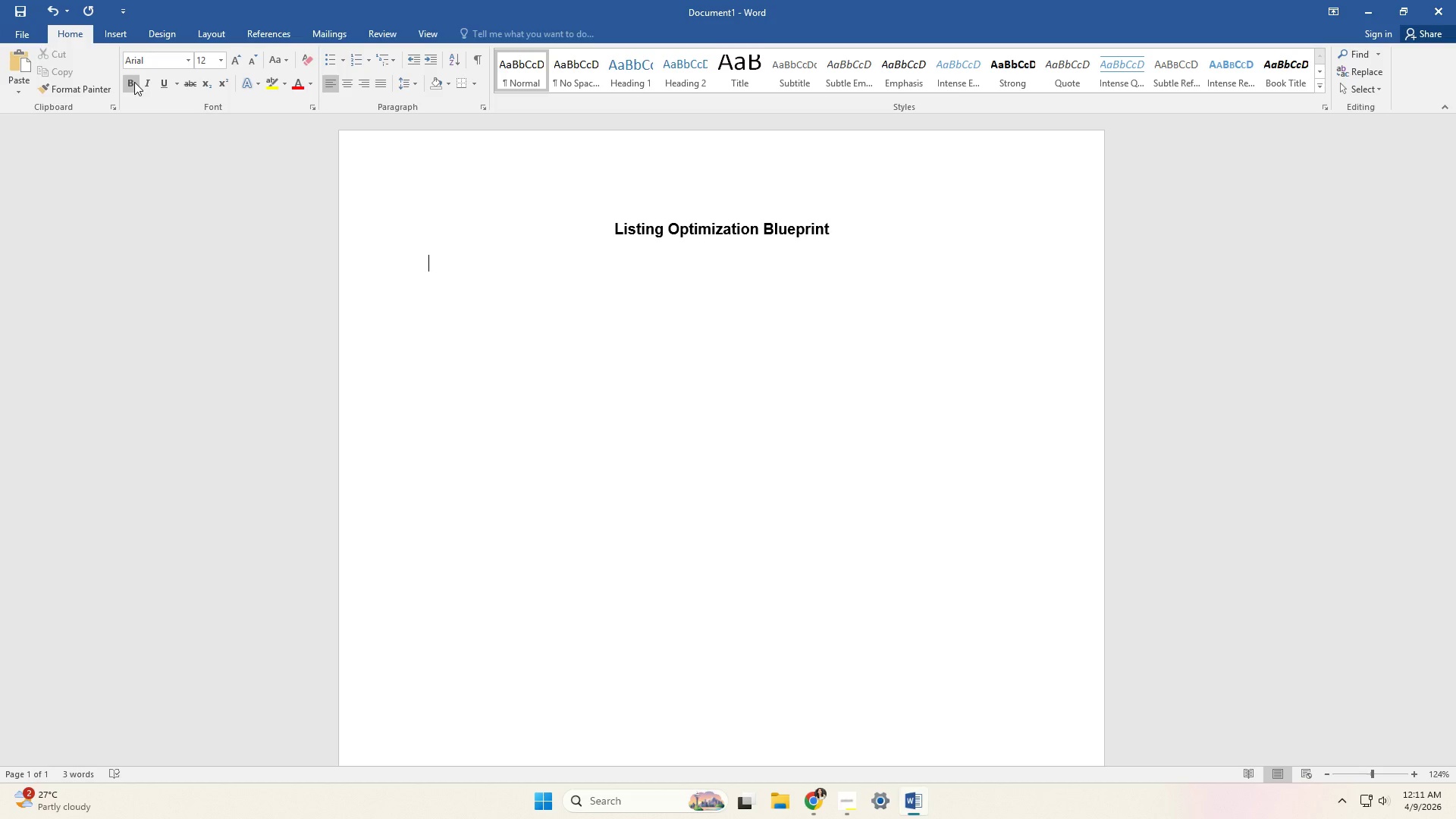 
type(1. Northwoods )
 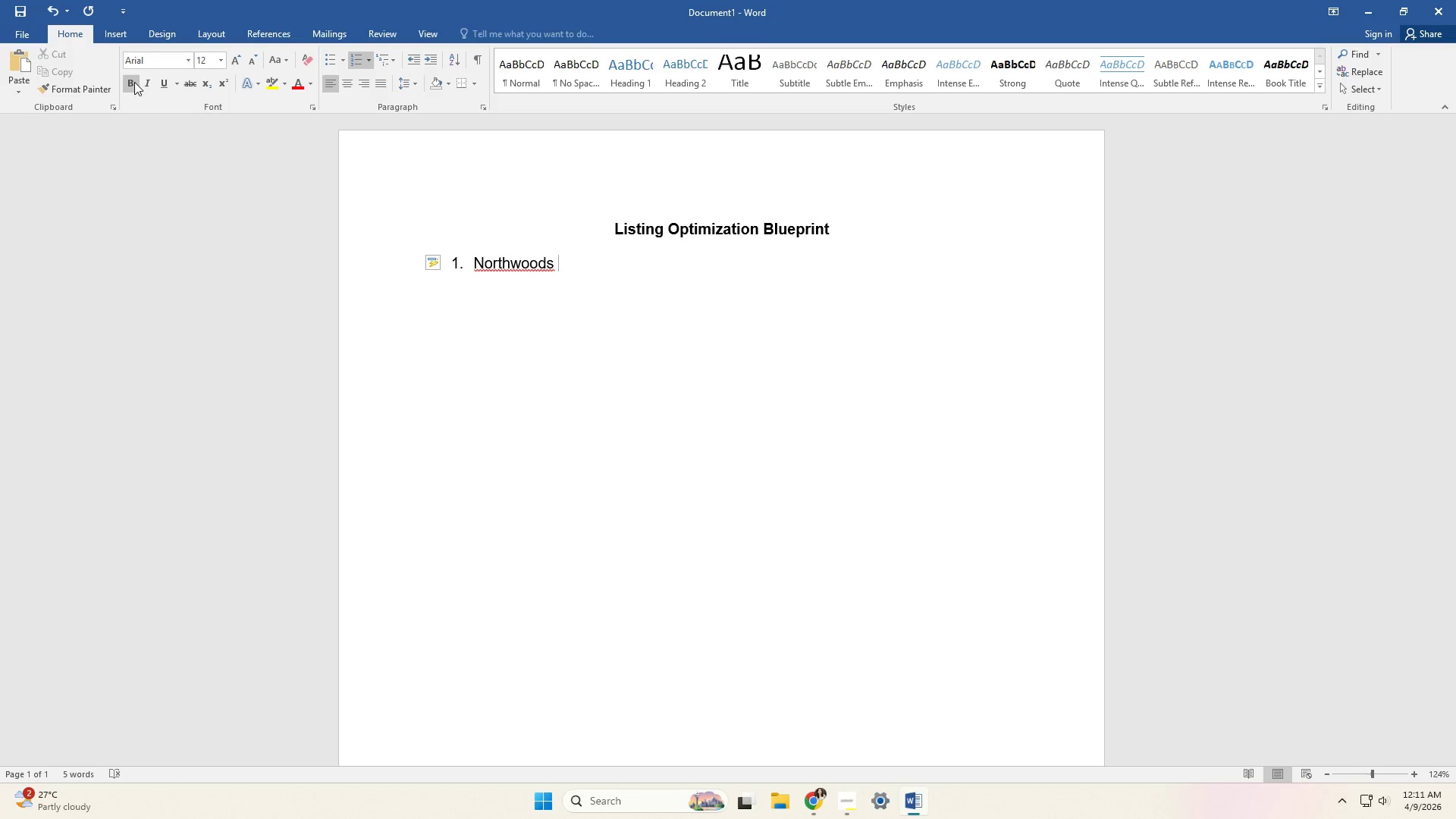 
type(Beard Comb)
key(Backspace)
key(Backspace)
key(Backspace)
key(Backspace)
key(Backspace)
key(Backspace)
type(d Cio)
key(Backspace)
type(mb)
 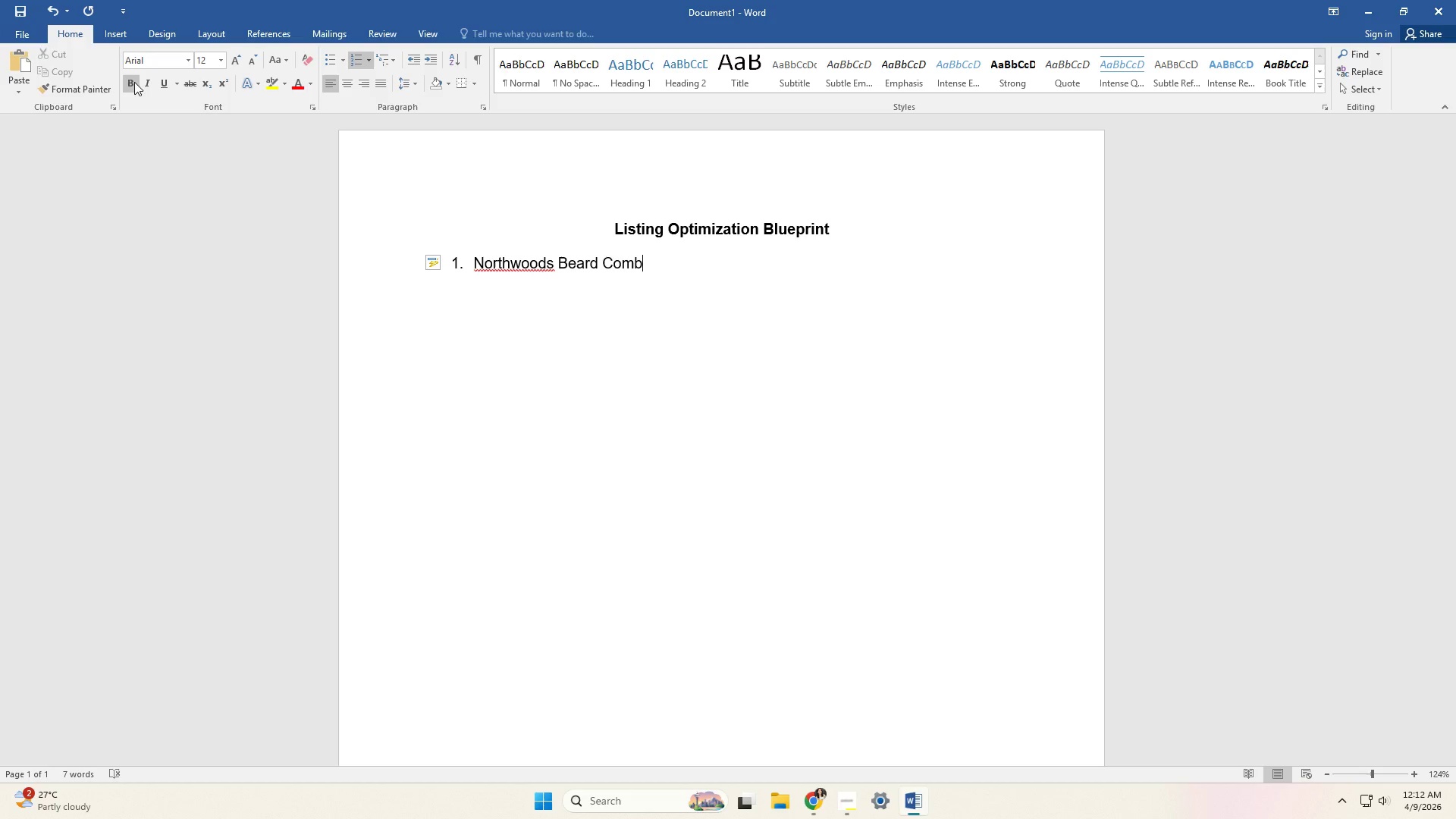 
key(Enter)
 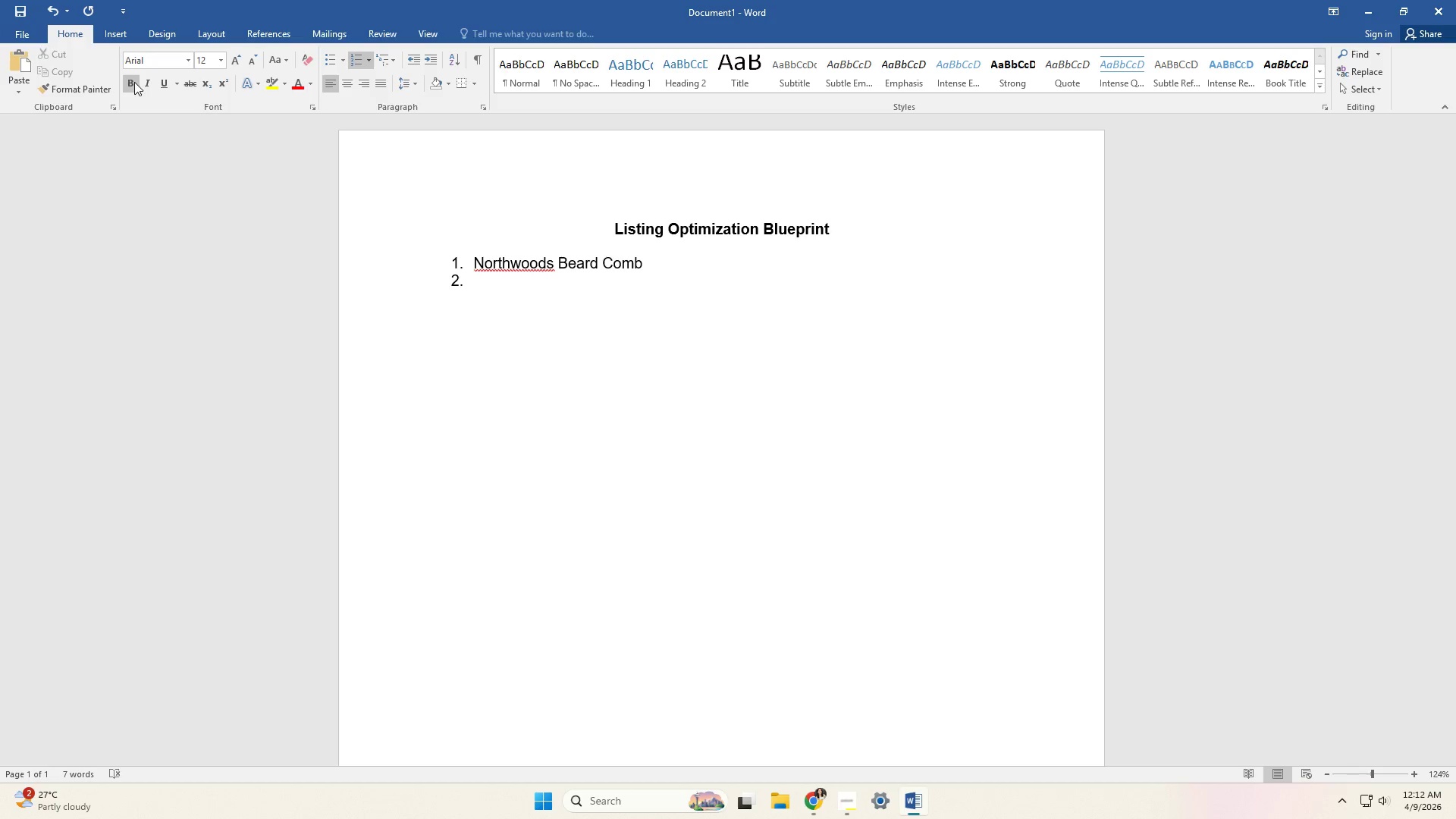 
key(Backspace)
 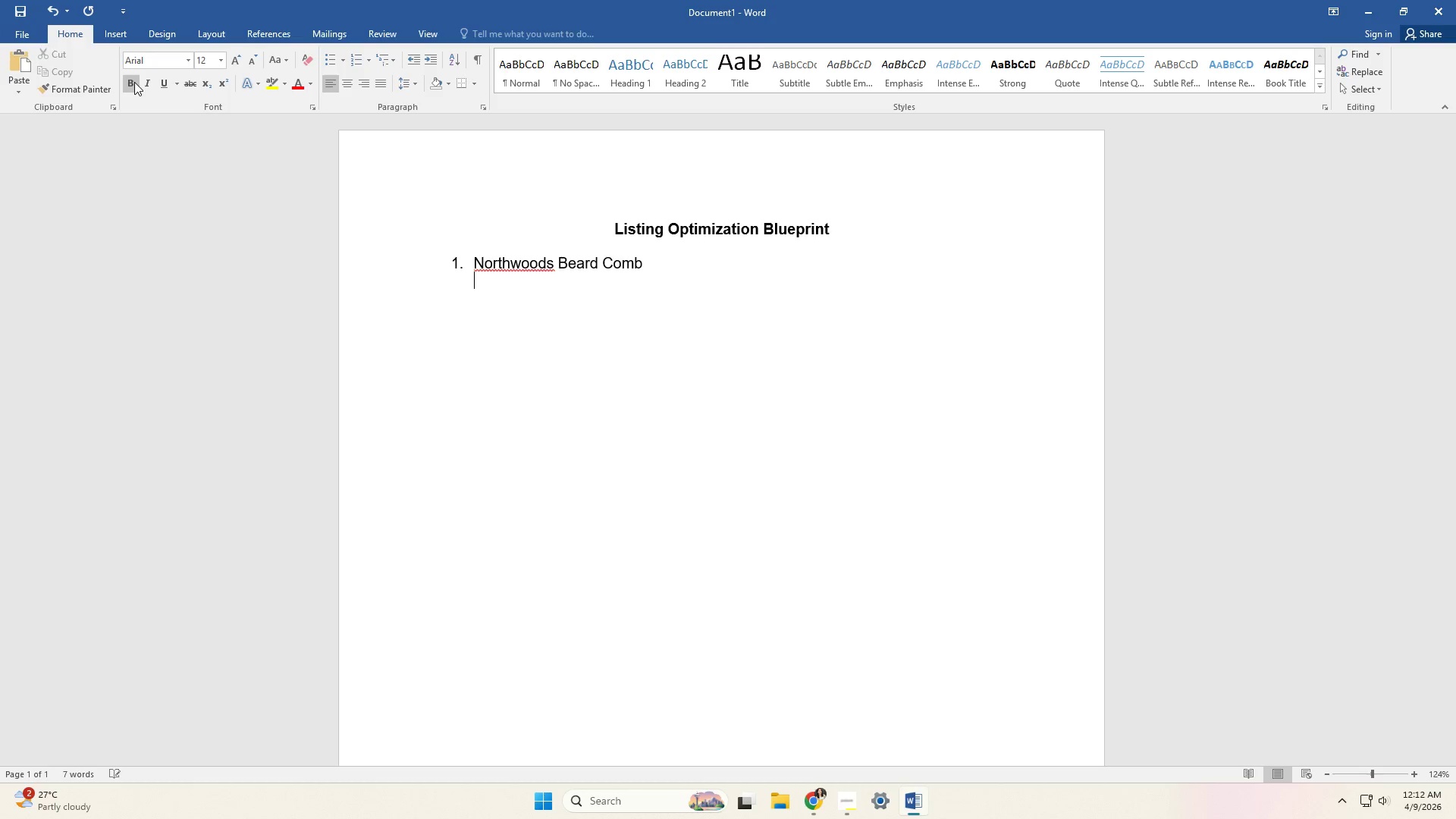 
key(Enter)
 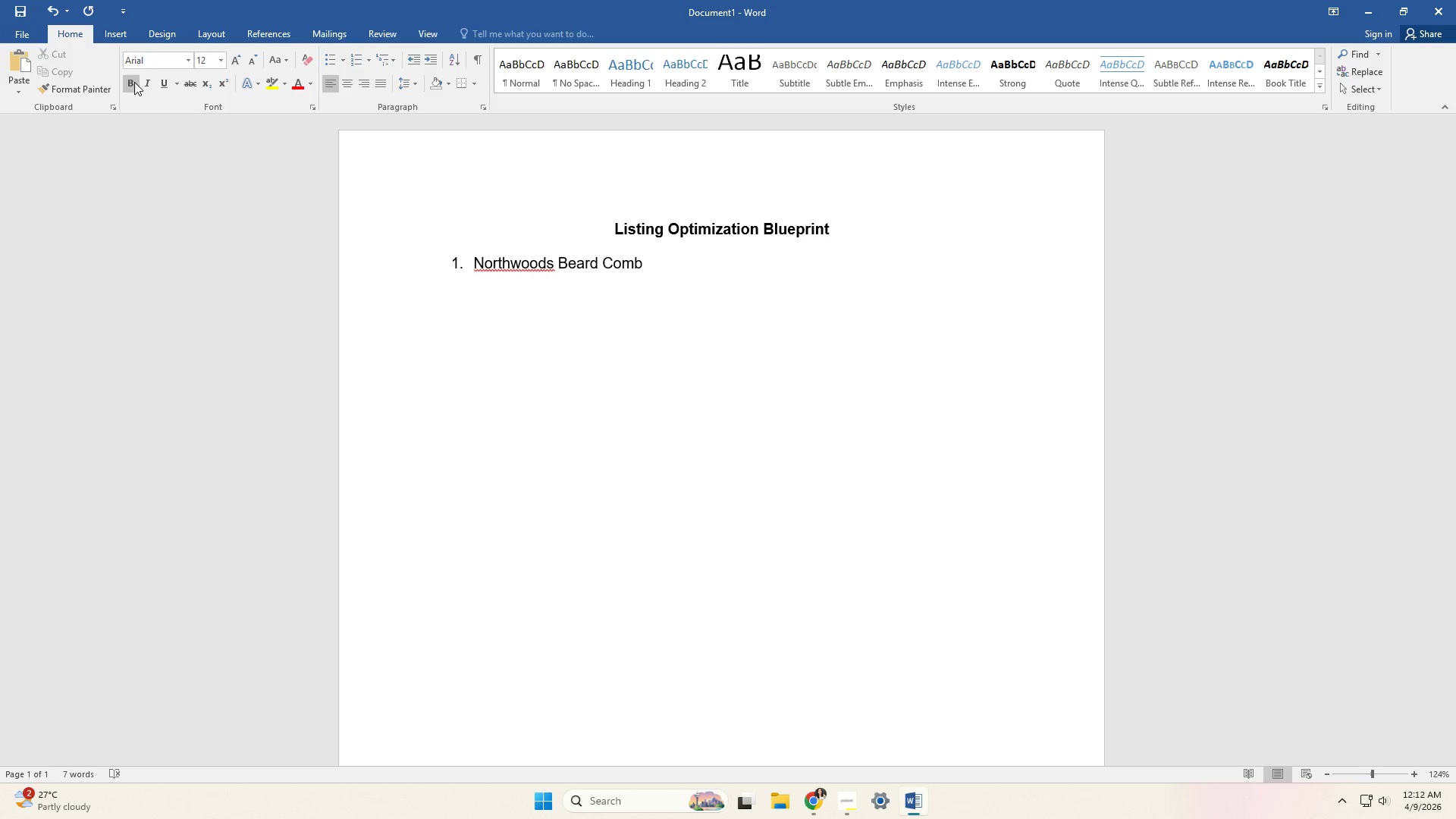 
type(Optim)
key(Backspace)
key(Backspace)
key(Backspace)
key(Backspace)
key(Backspace)
 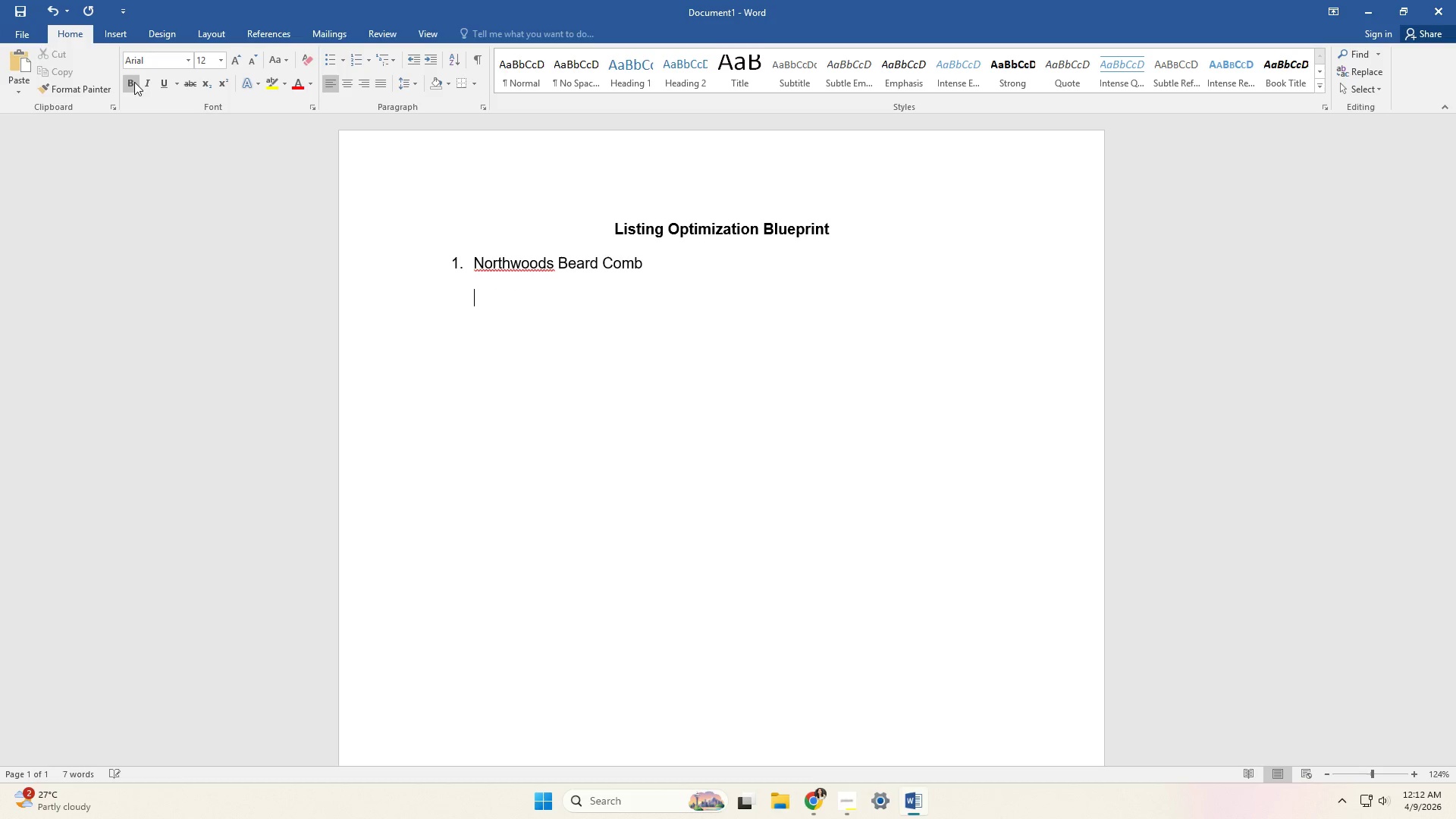 
key(Alt+AltLeft)
 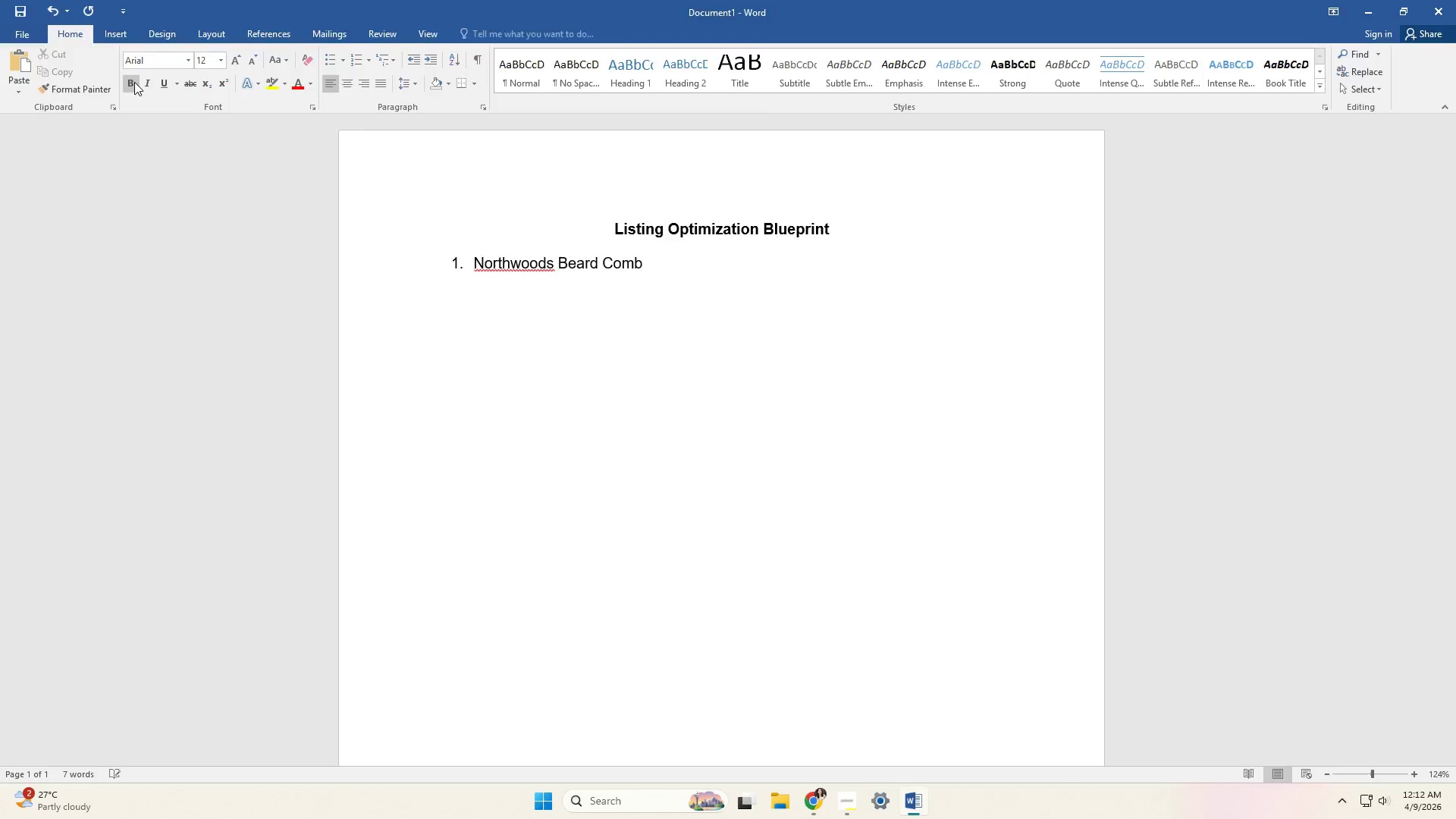 
key(Alt+Tab)